 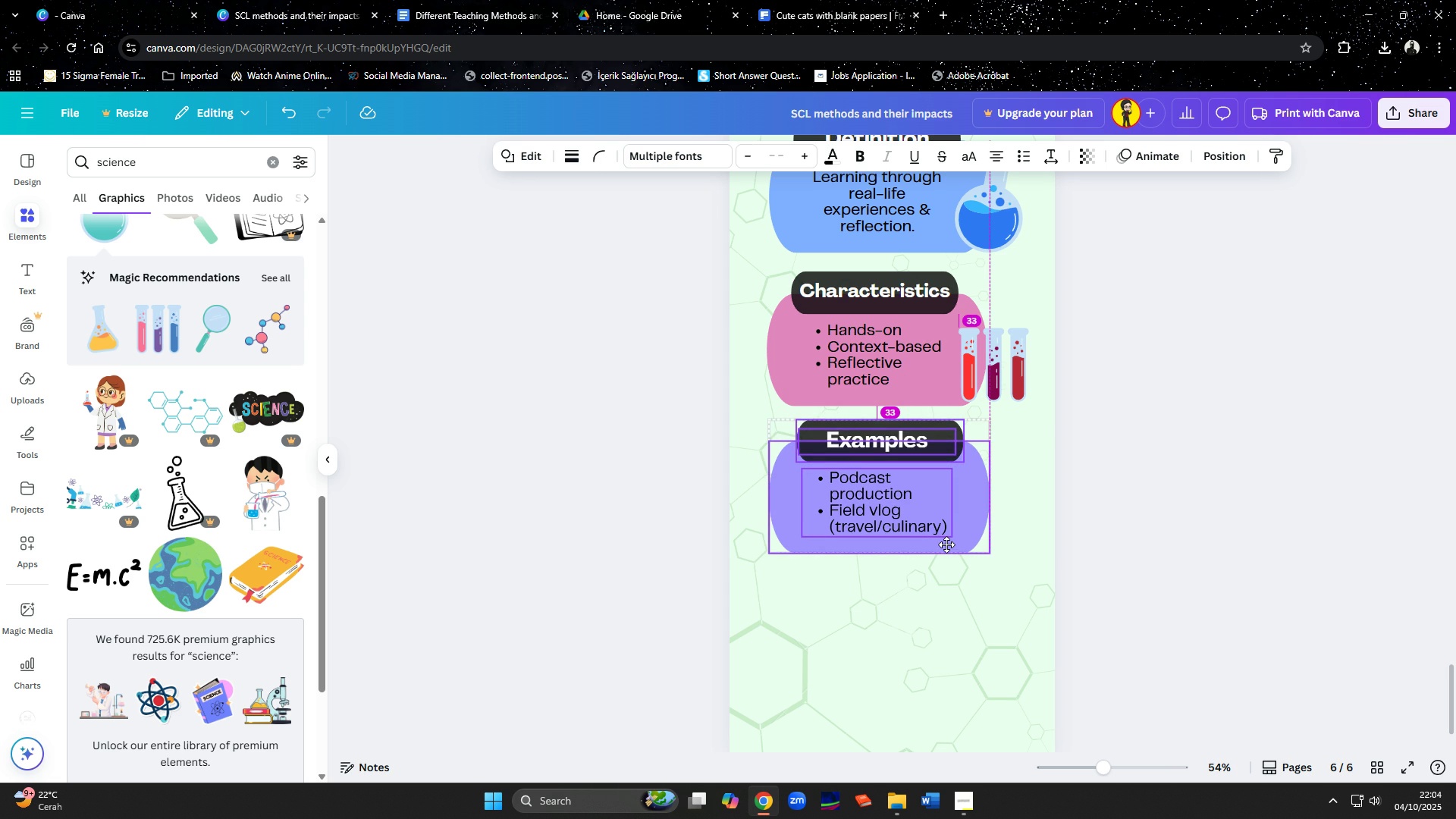 
left_click([1100, 562])
 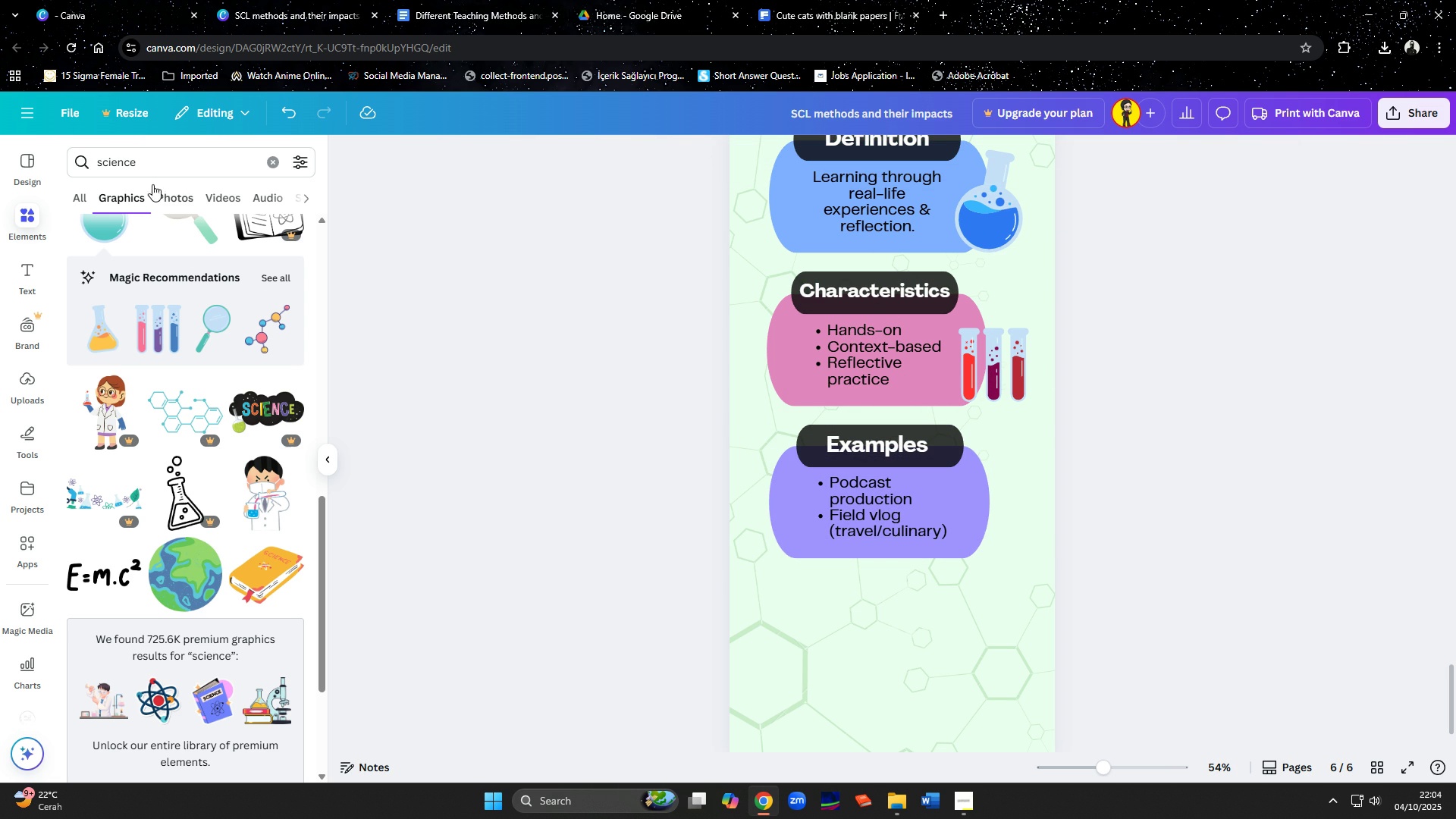 
mouse_move([195, 476])
 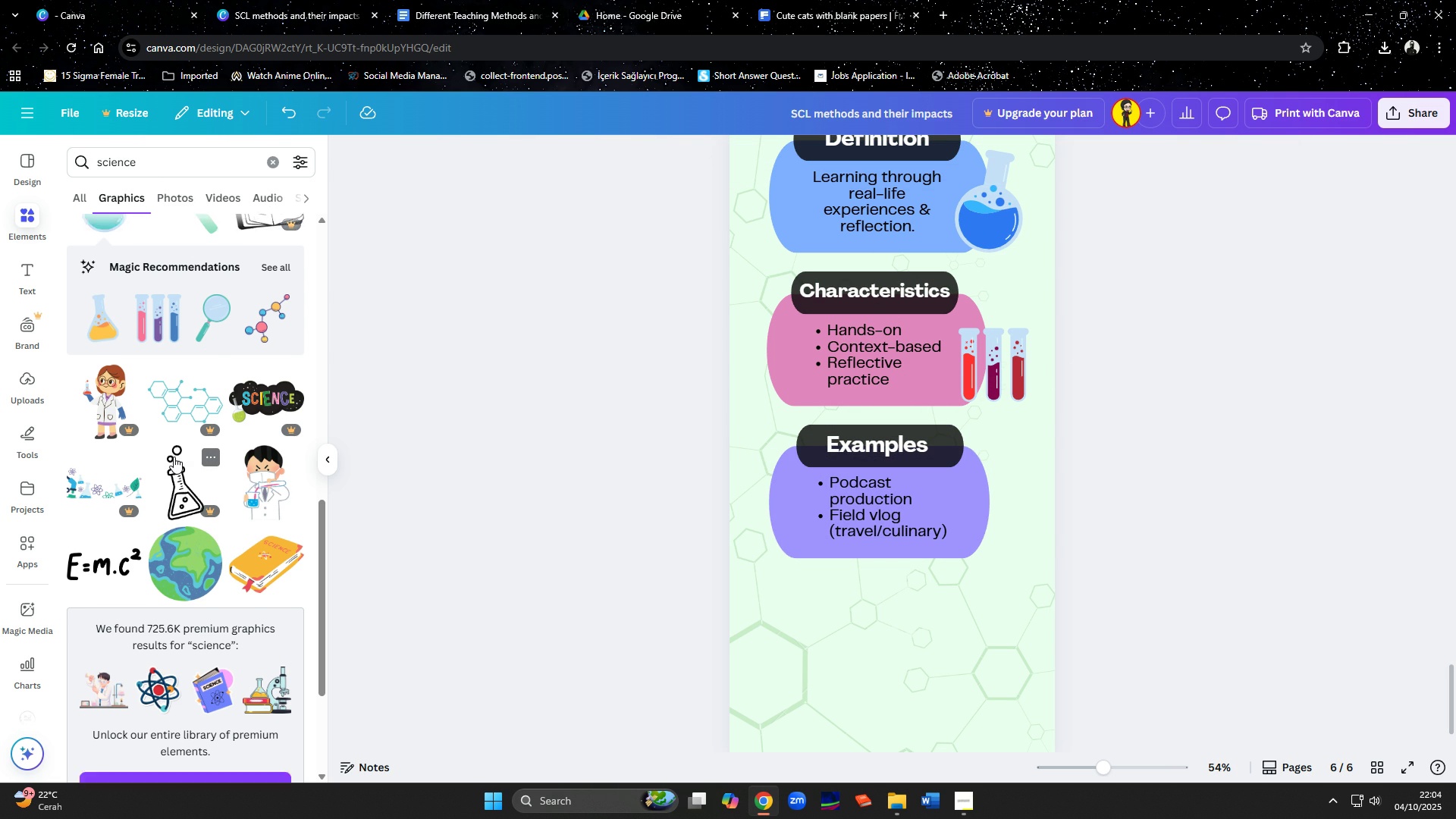 
scroll: coordinate [155, 585], scroll_direction: down, amount: 10.0
 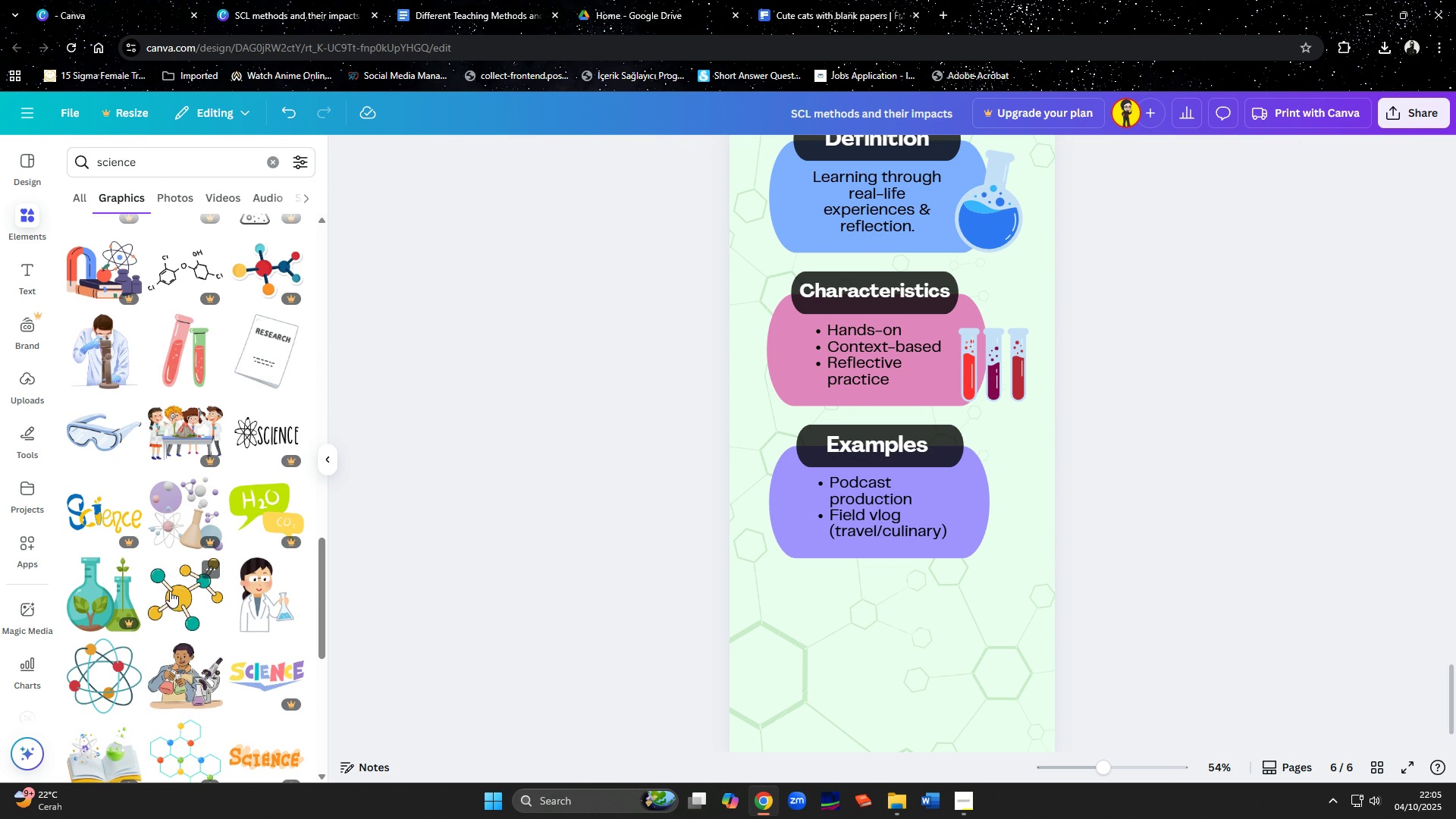 
scroll: coordinate [179, 543], scroll_direction: down, amount: 4.0
 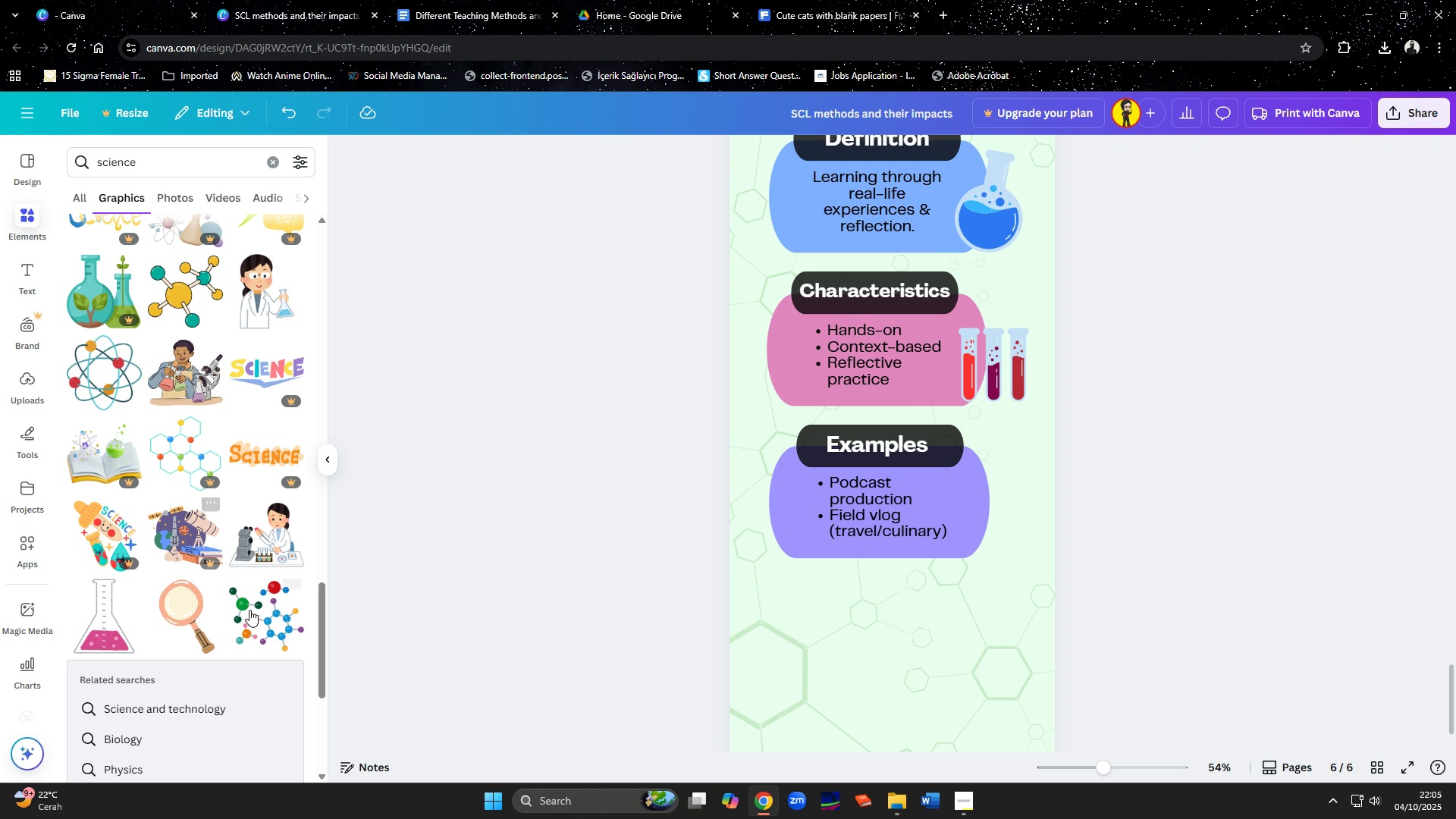 
left_click([265, 620])
 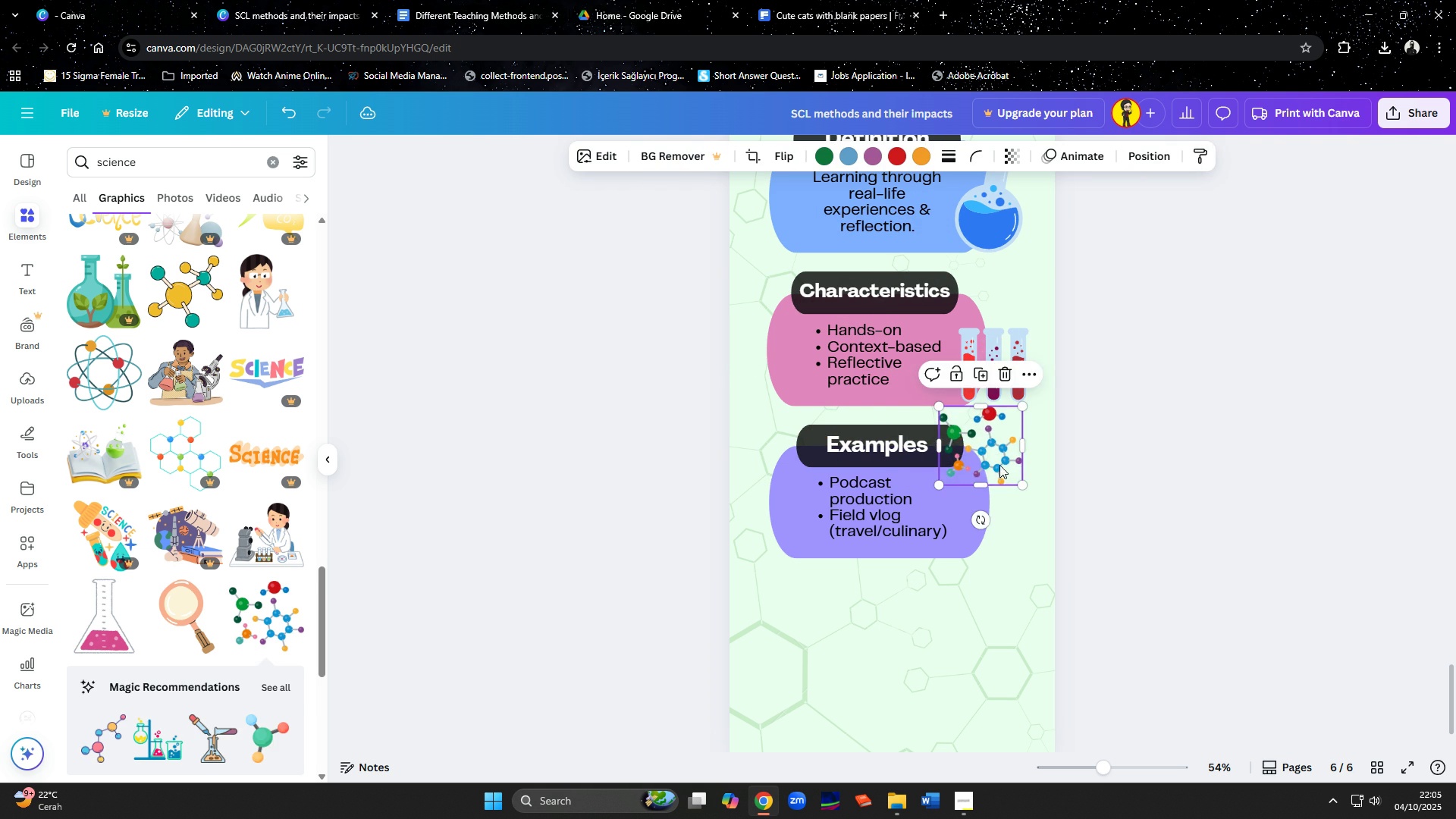 
wait(9.01)
 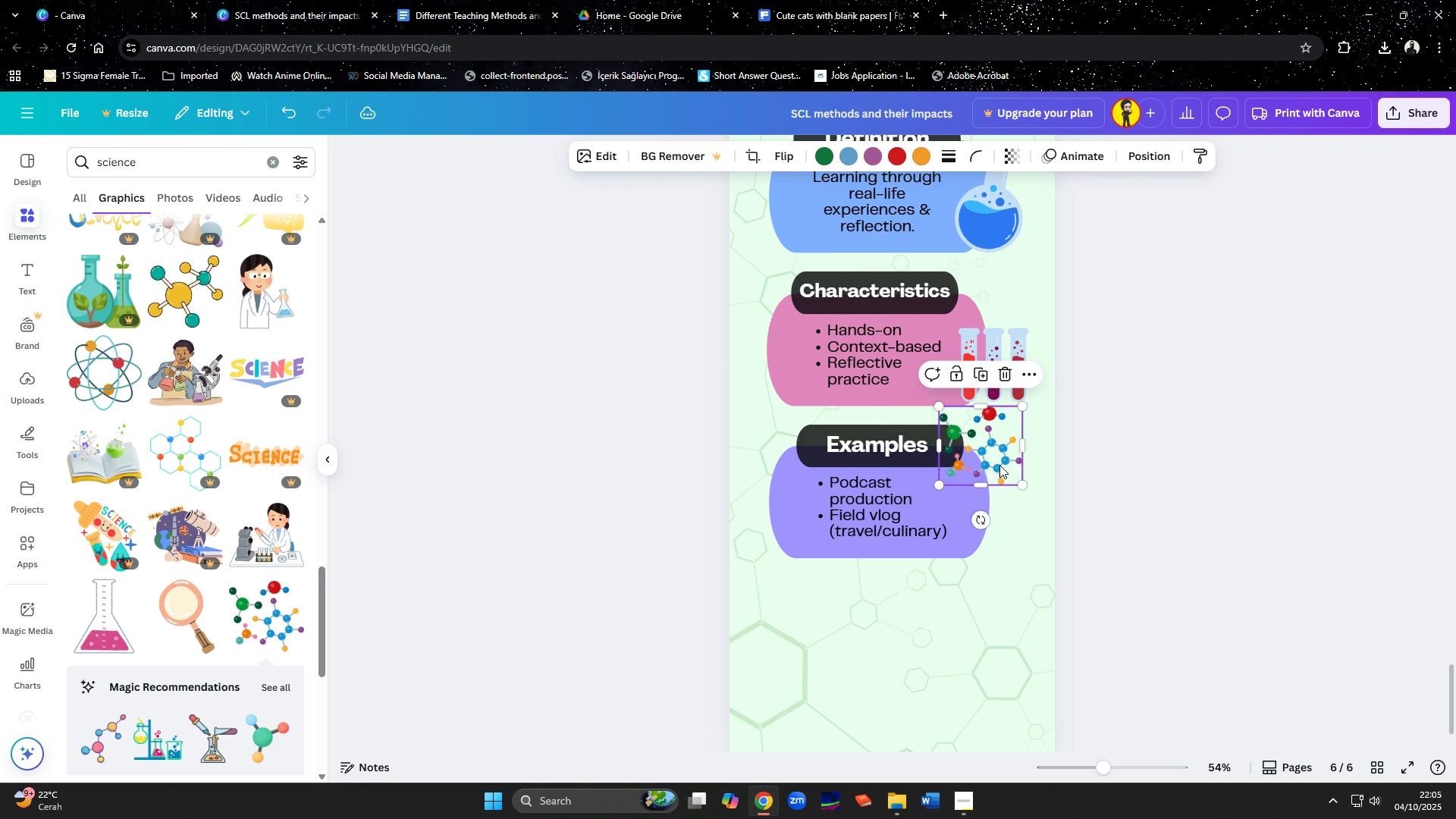 
left_click([1138, 577])
 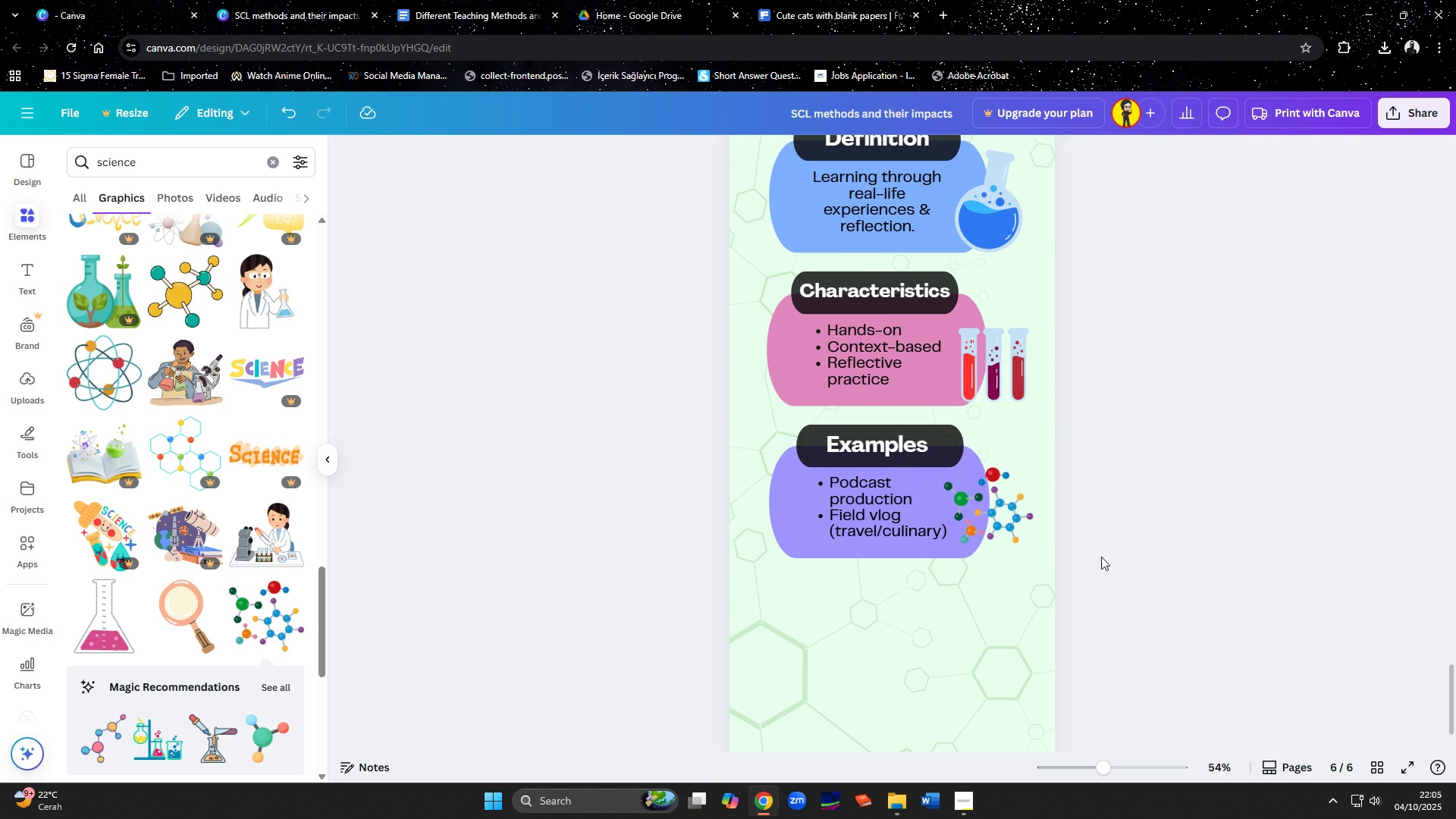 
mouse_move([993, 509])
 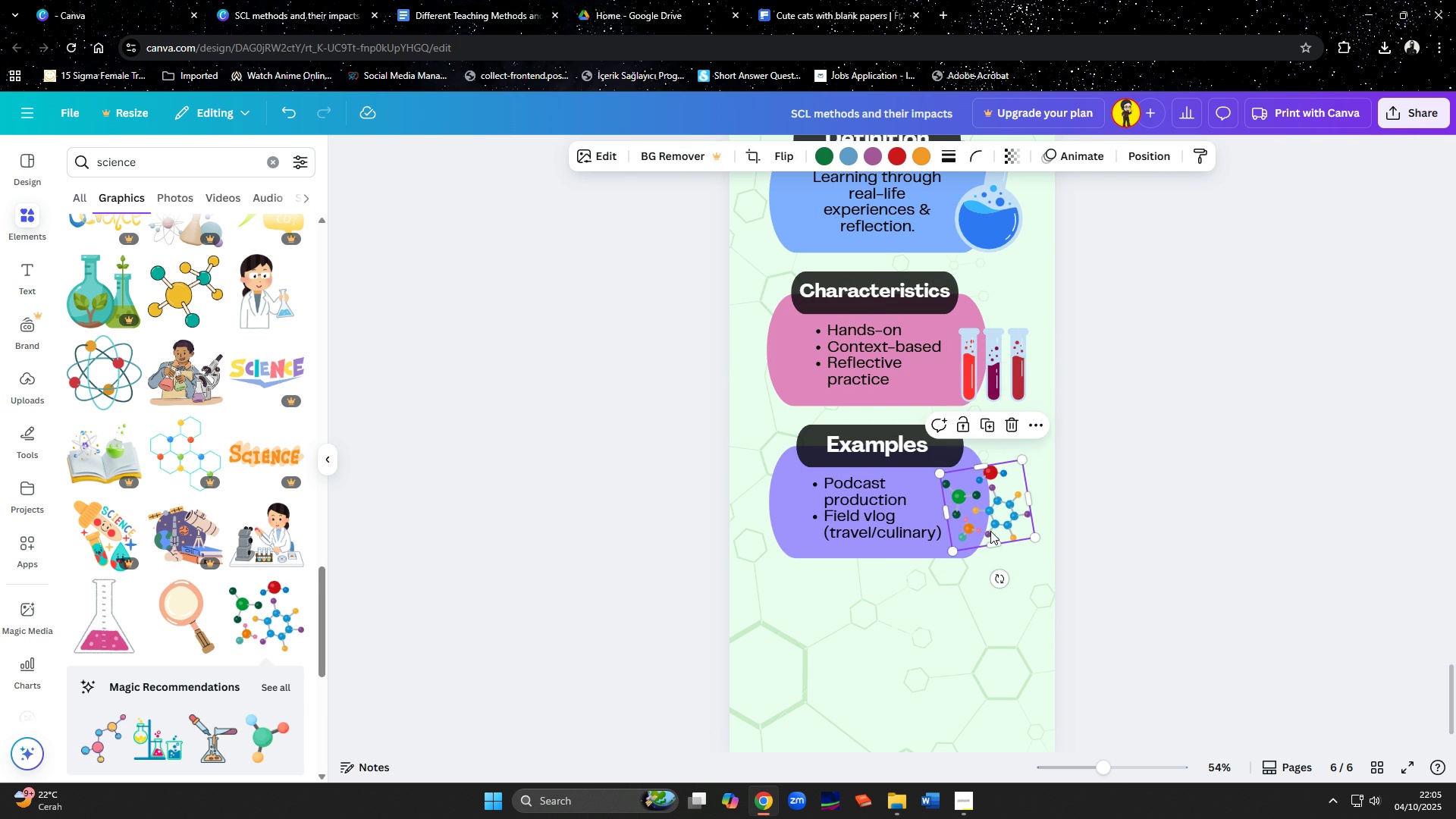 
left_click([1147, 576])
 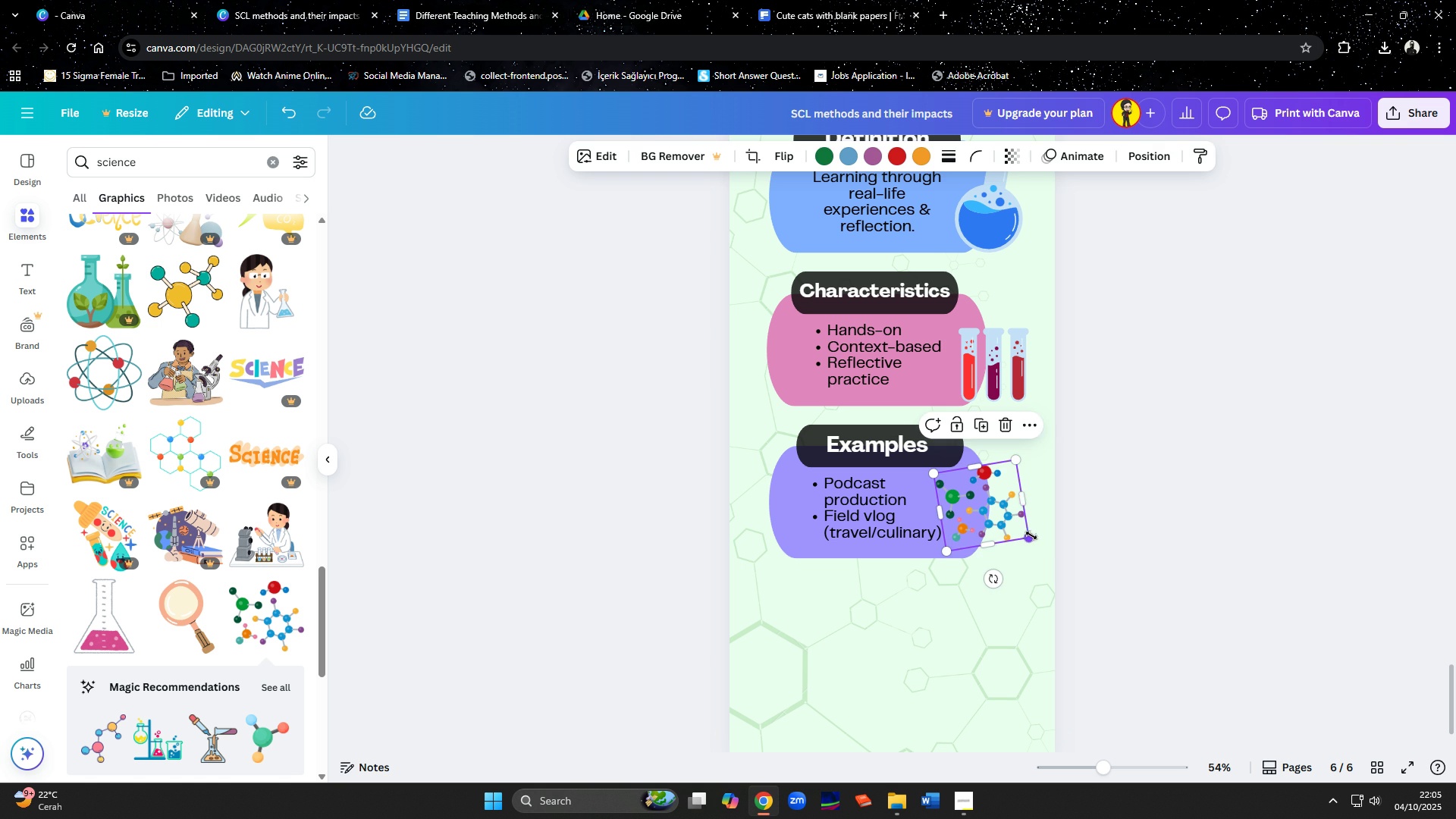 
left_click([1114, 541])
 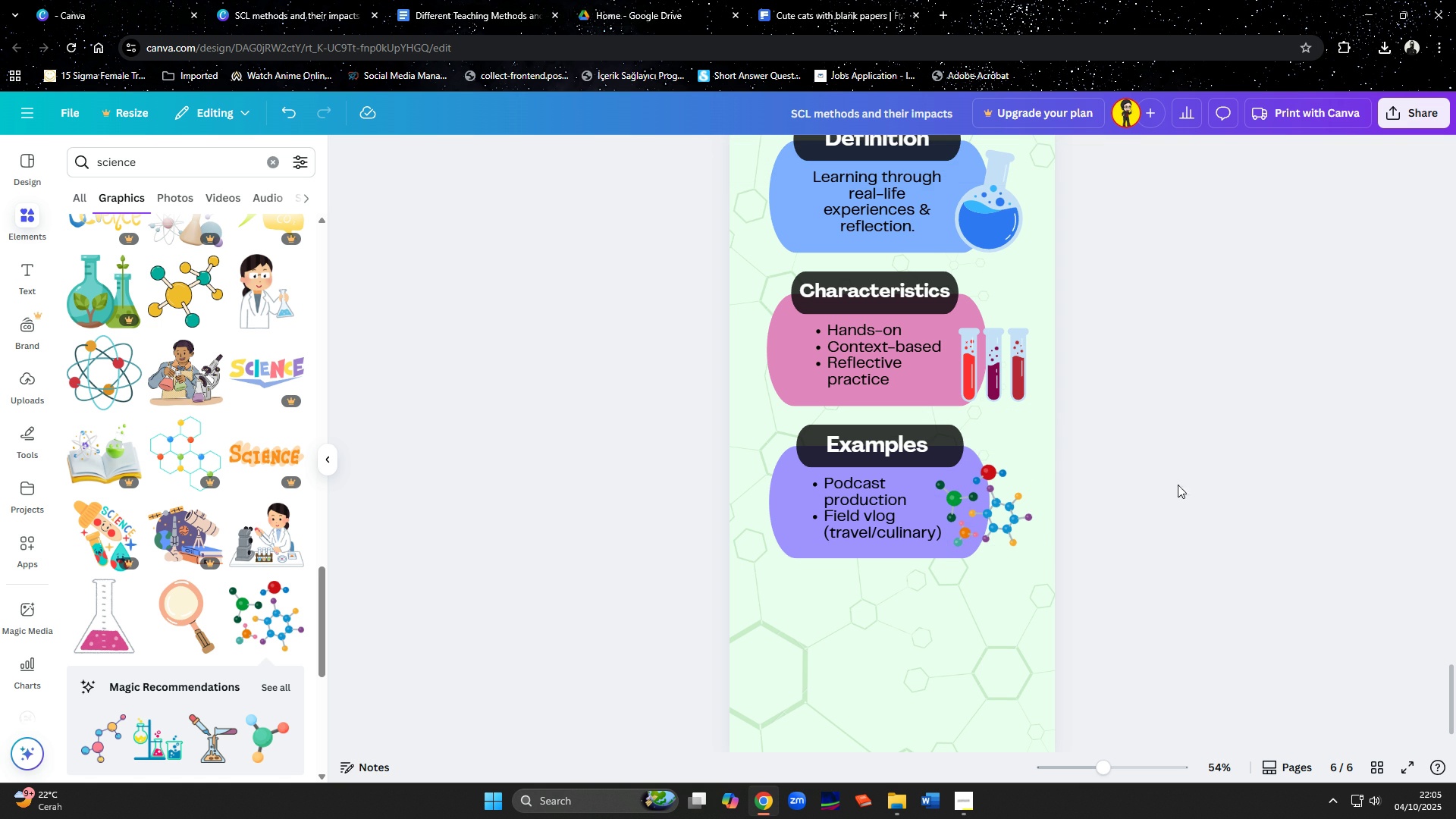 
scroll: coordinate [1179, 460], scroll_direction: up, amount: 1.0